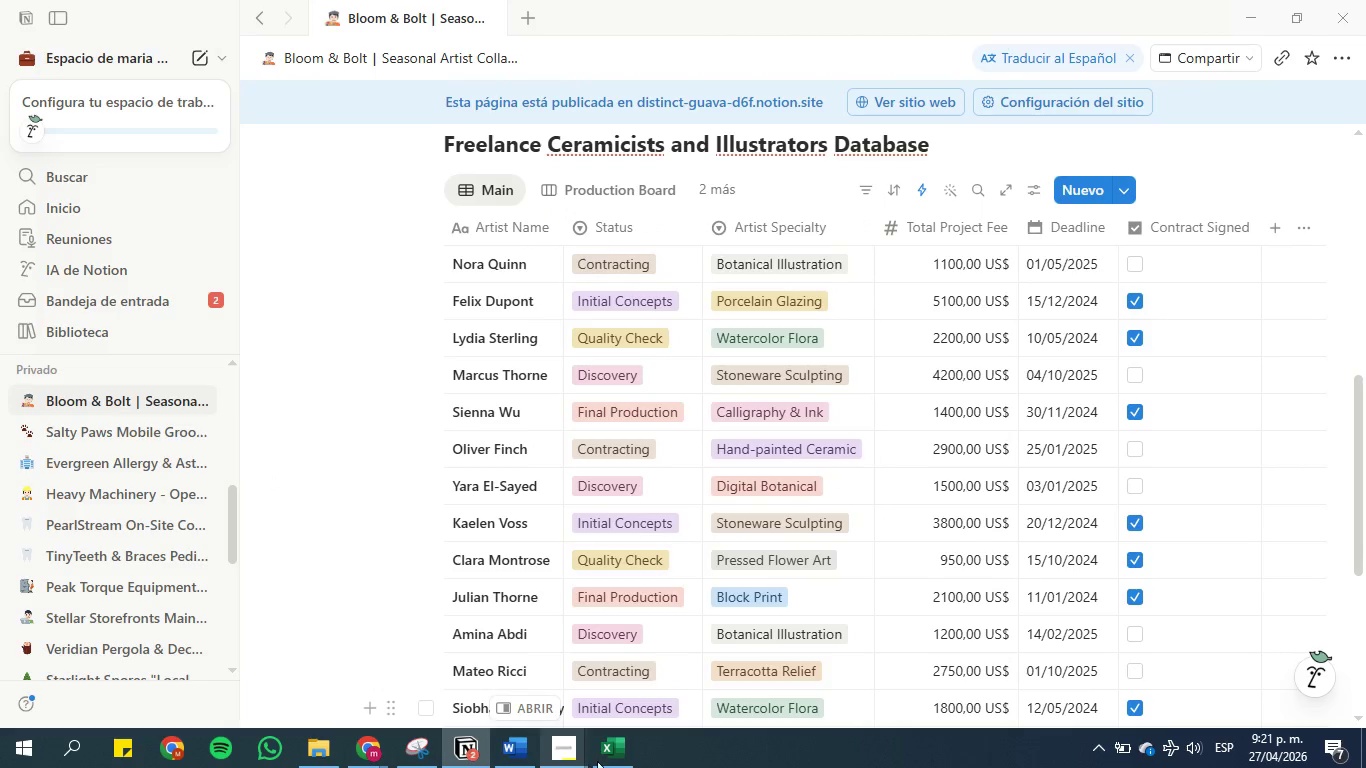 
left_click([609, 753])
 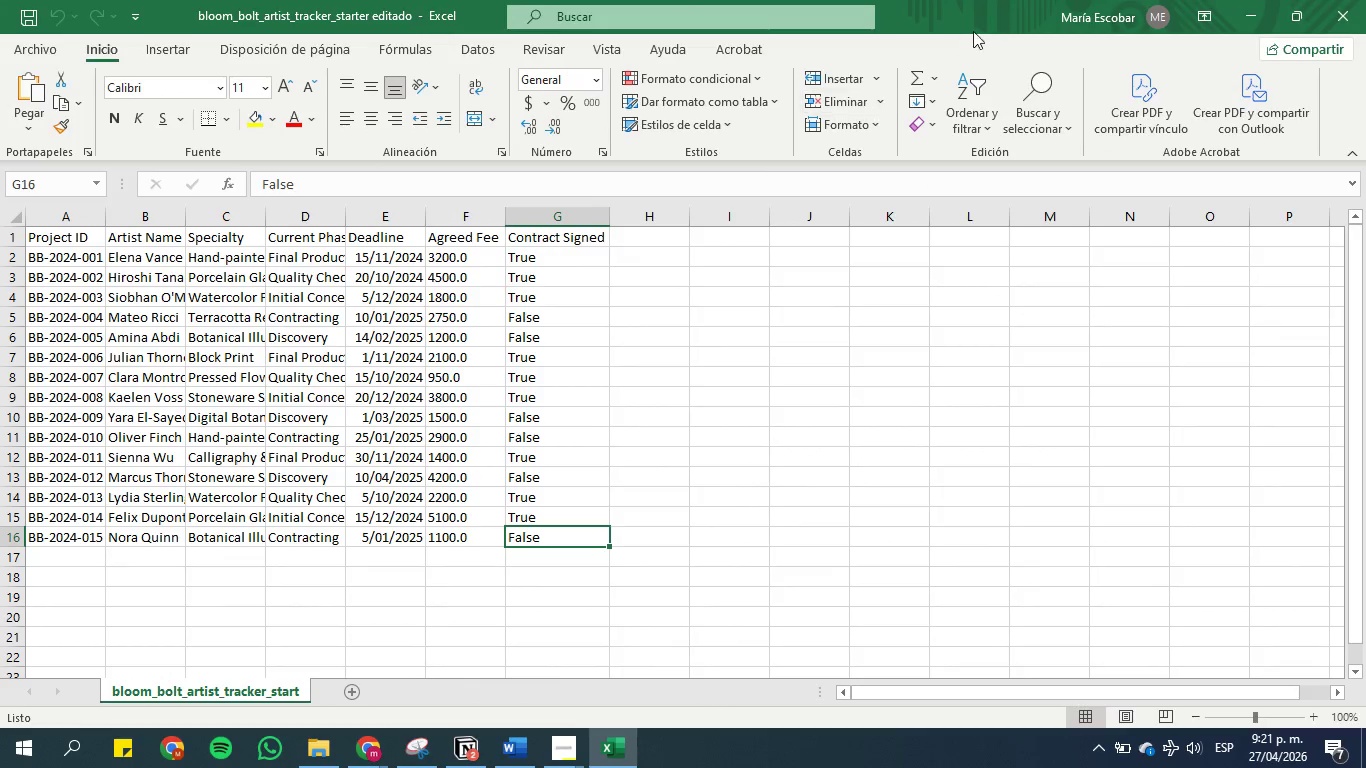 
left_click([1250, 12])
 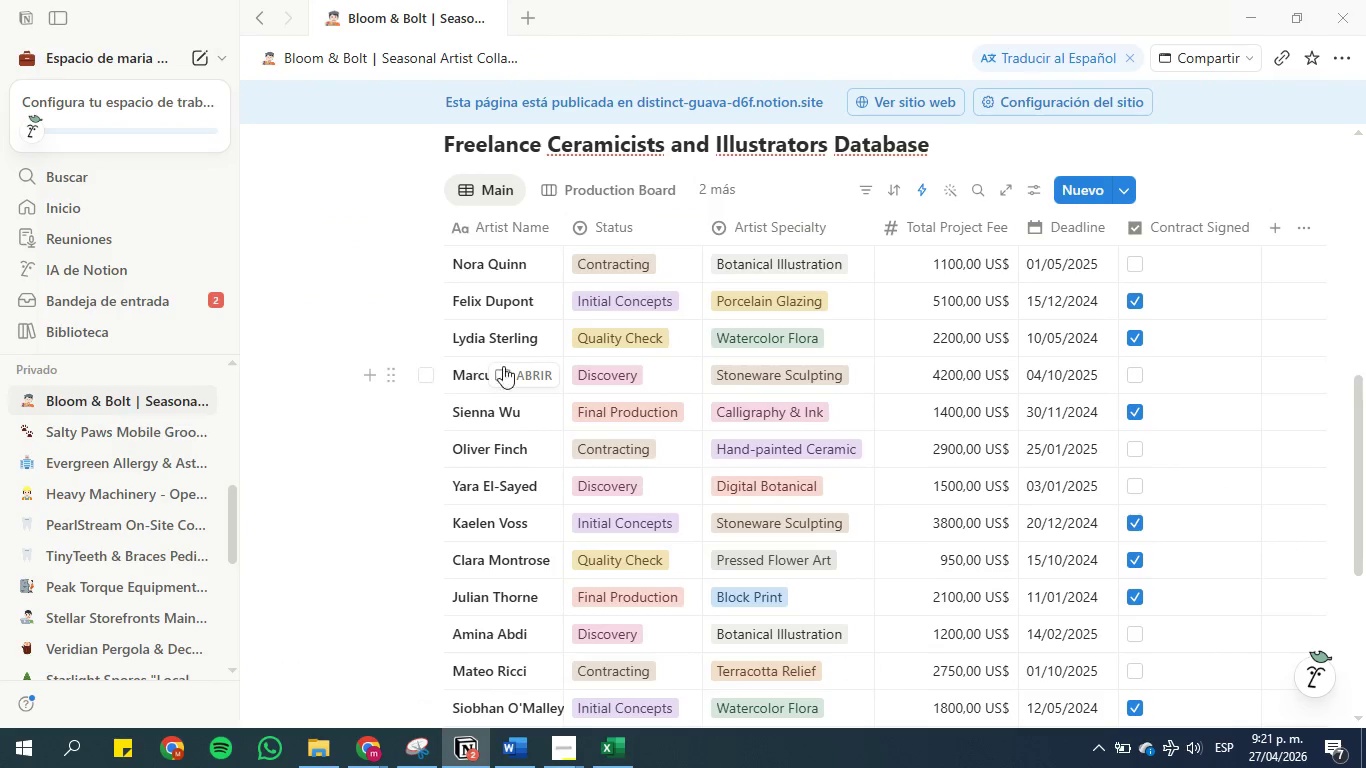 
scroll: coordinate [583, 421], scroll_direction: down, amount: 2.0
 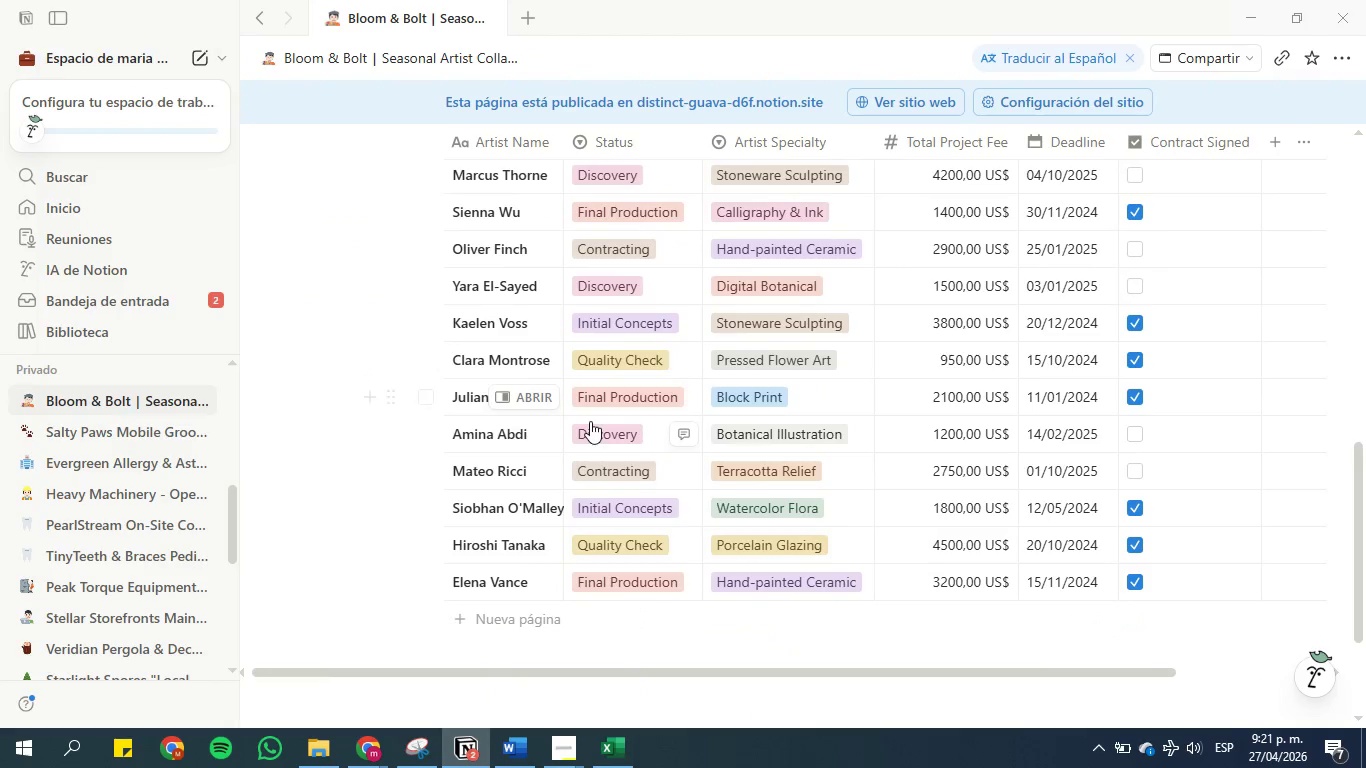 
mouse_move([585, 400])
 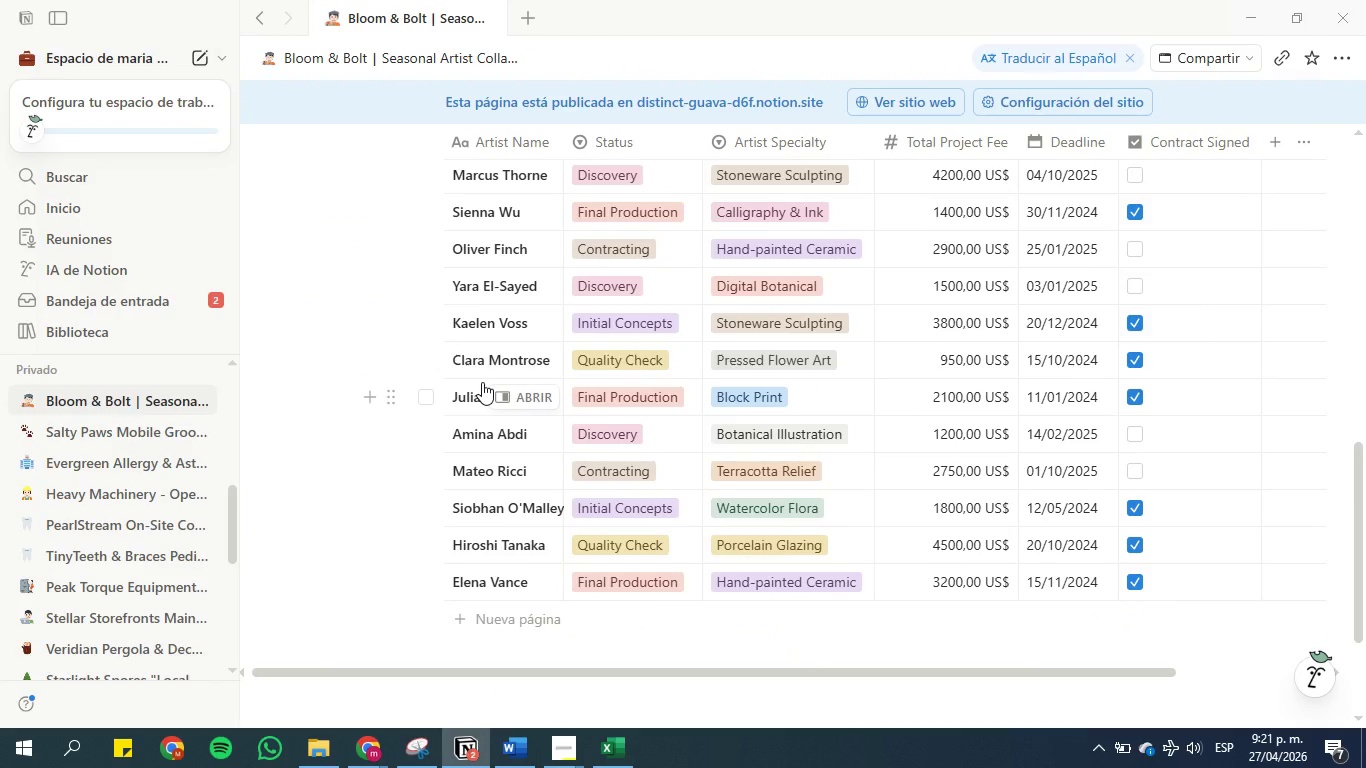 
scroll: coordinate [1010, 149], scroll_direction: up, amount: 11.0
 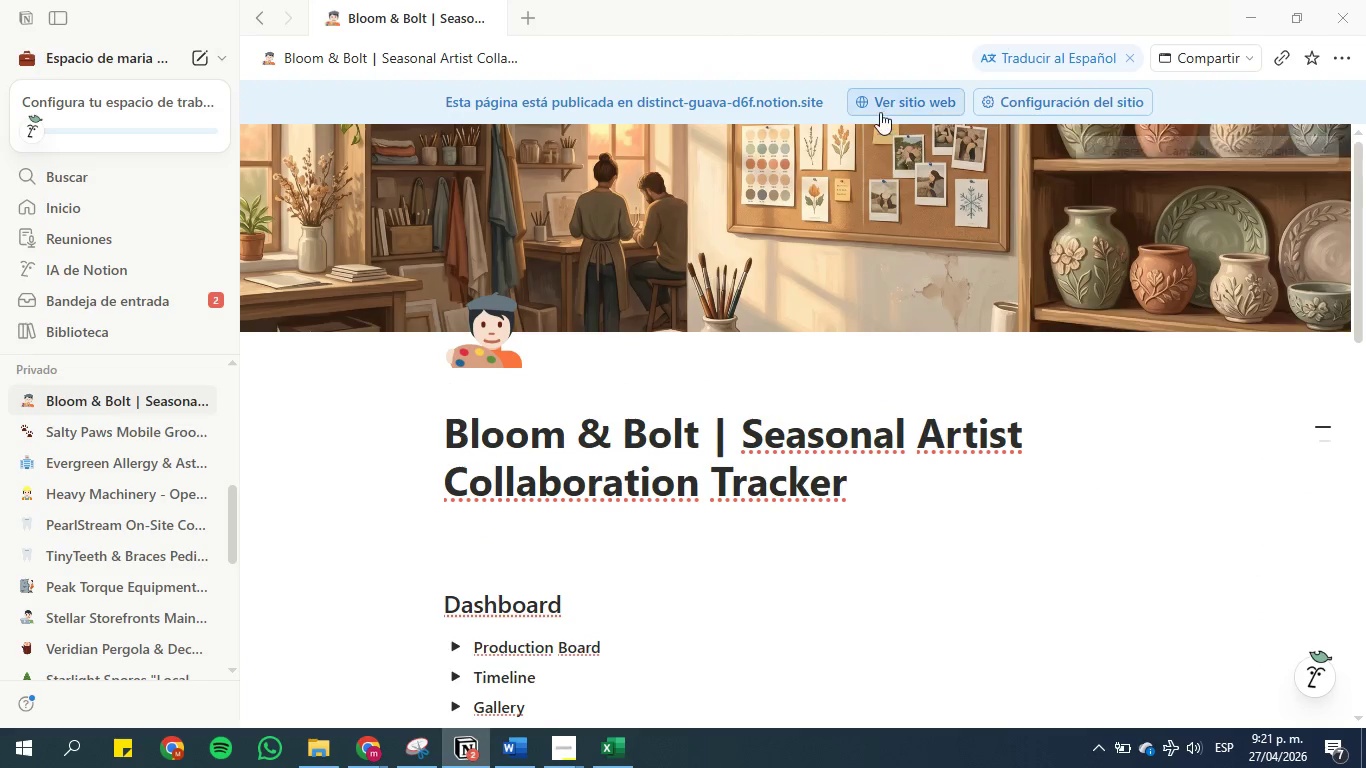 
left_click([880, 112])
 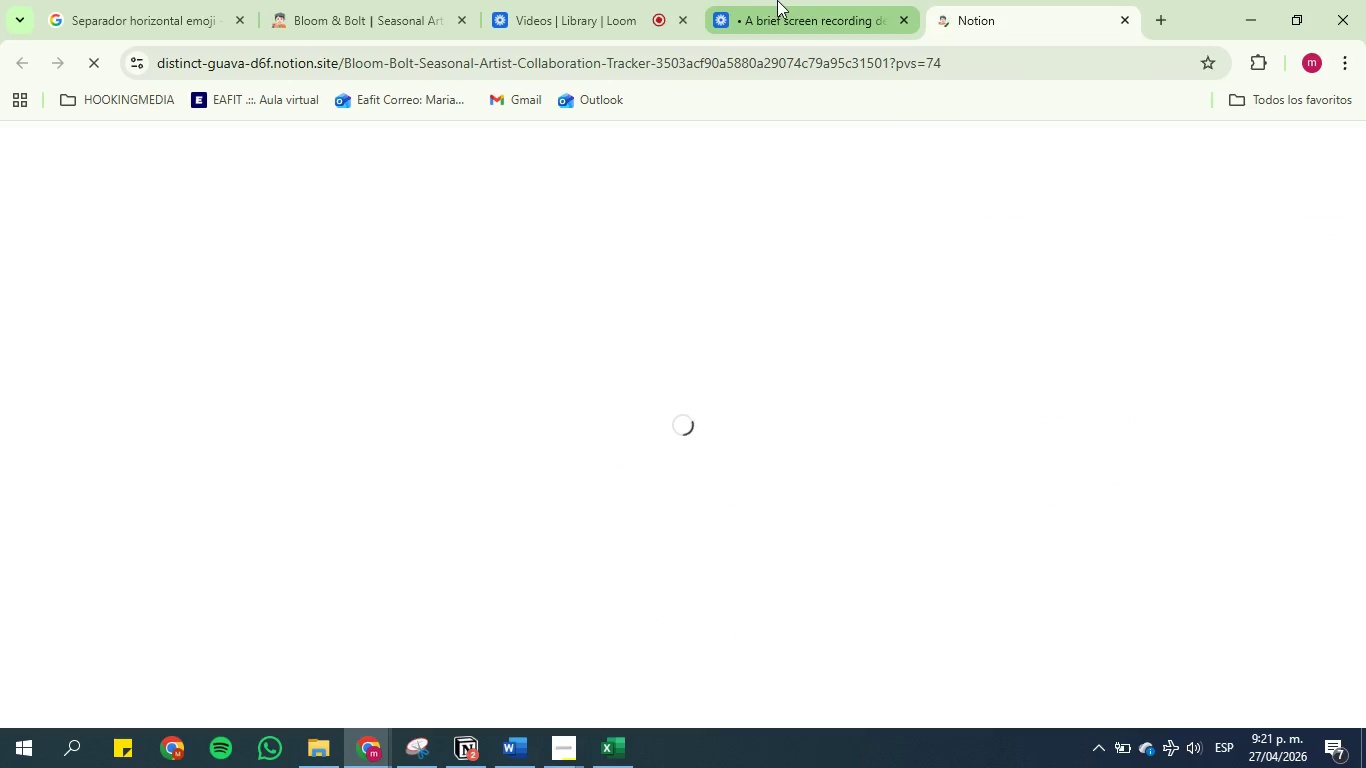 
left_click([622, 0])
 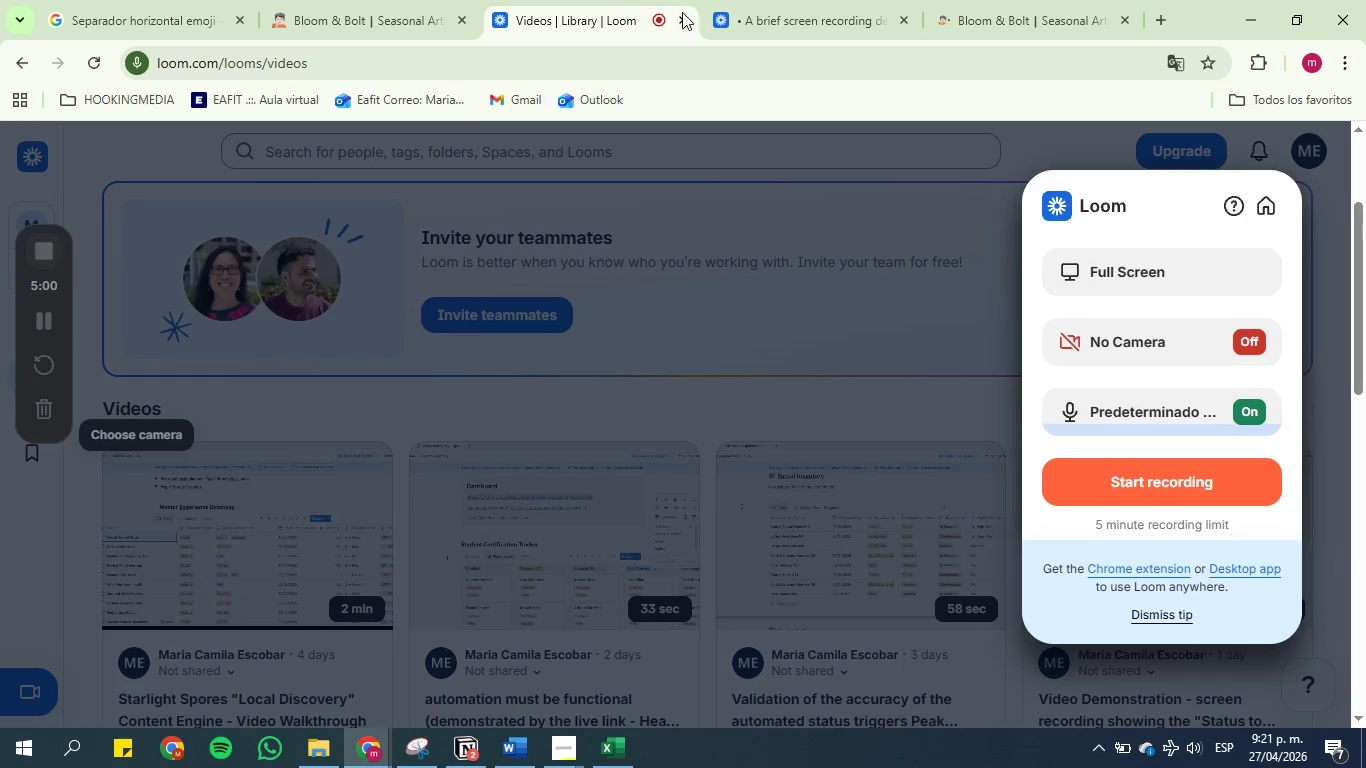 
left_click([683, 18])
 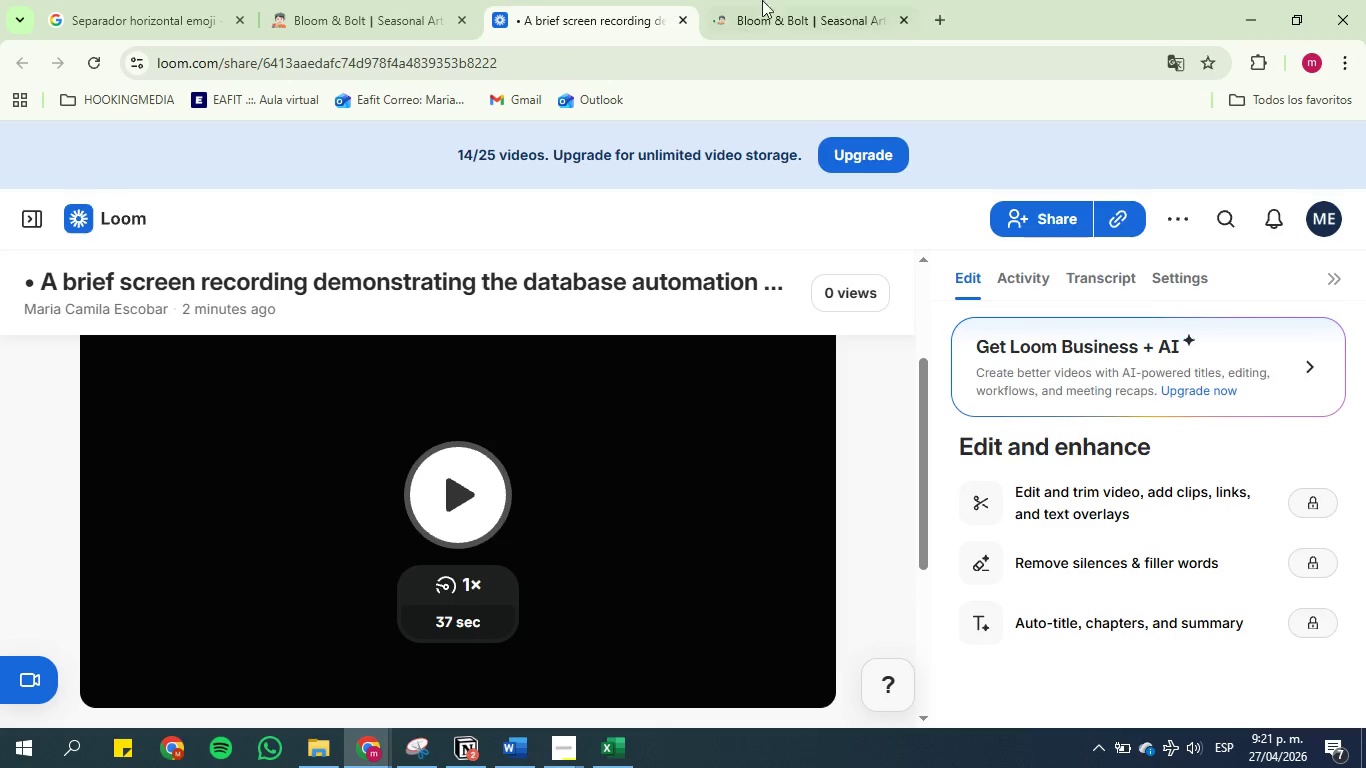 
left_click([773, 0])
 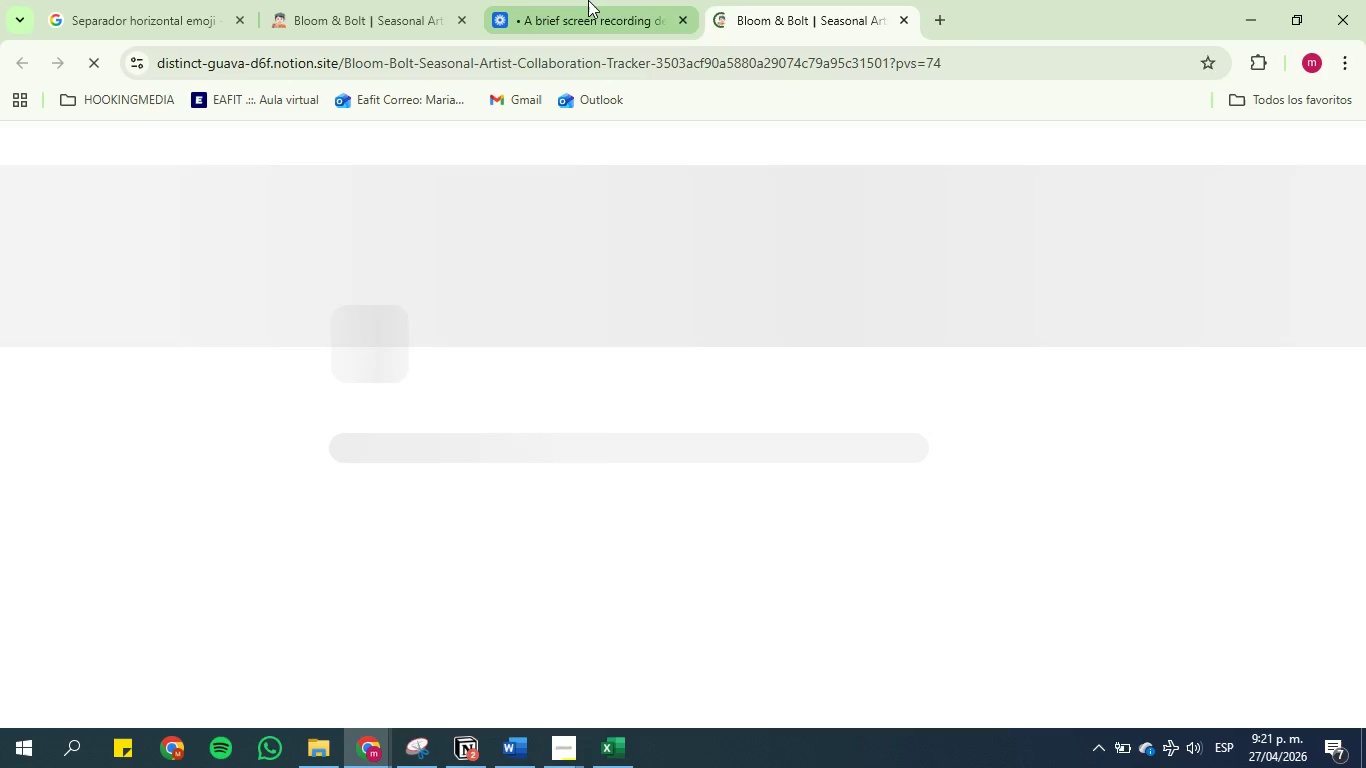 
left_click([588, 0])
 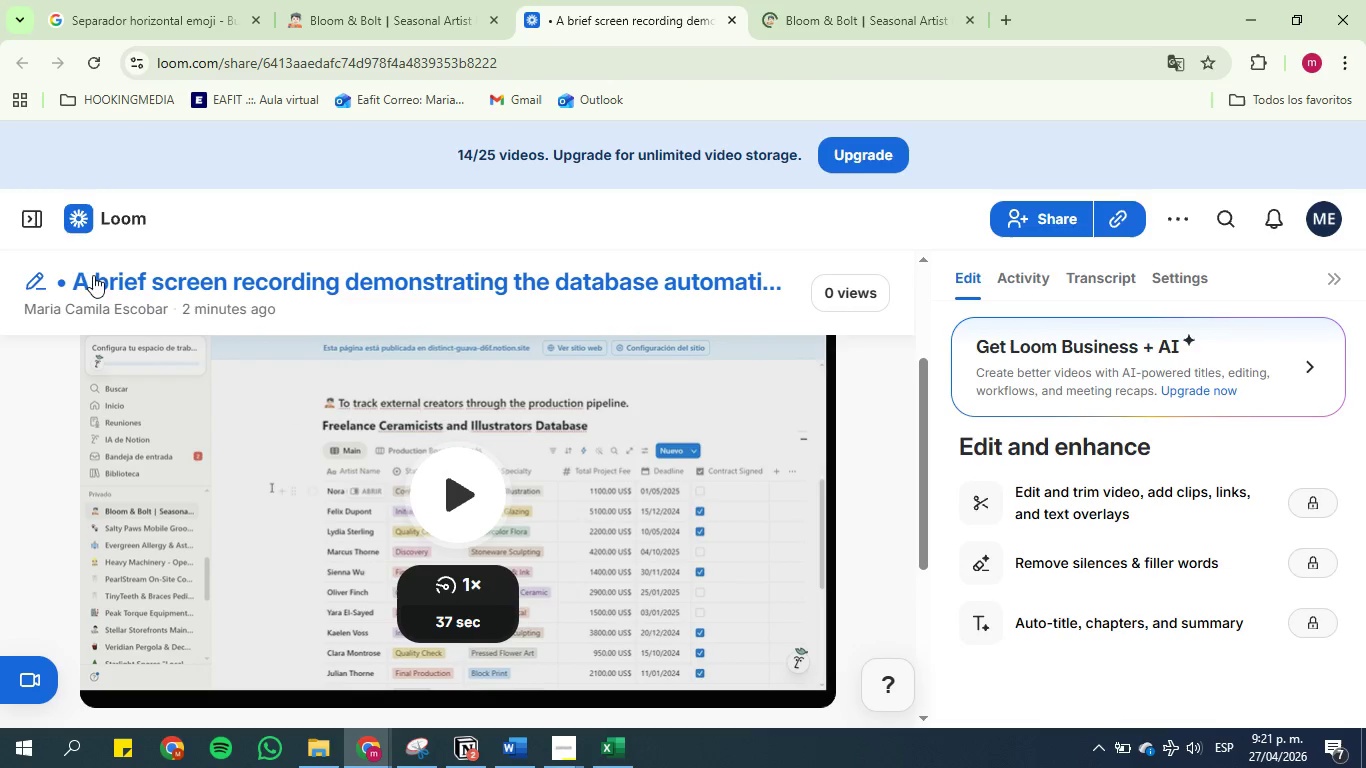 
left_click([78, 282])
 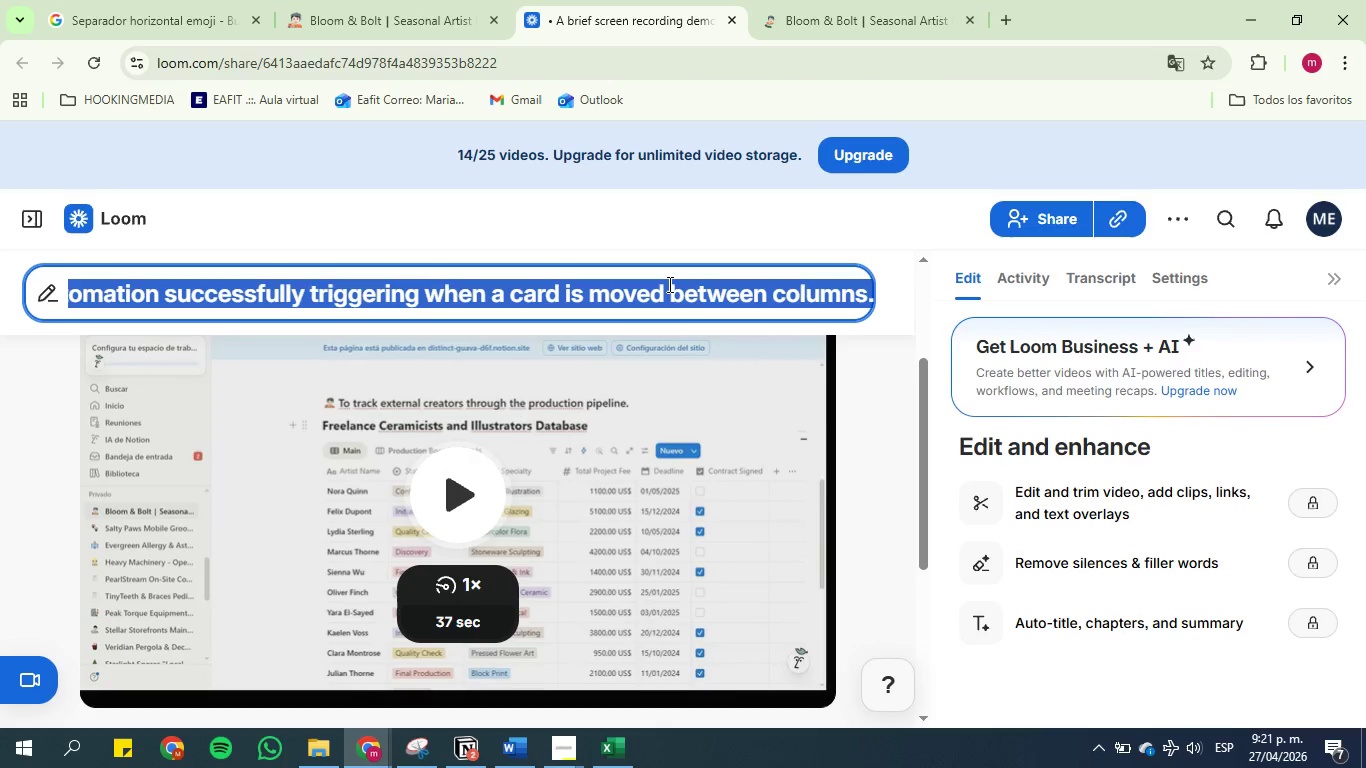 
hold_key(key=ControlLeft, duration=1.5)
 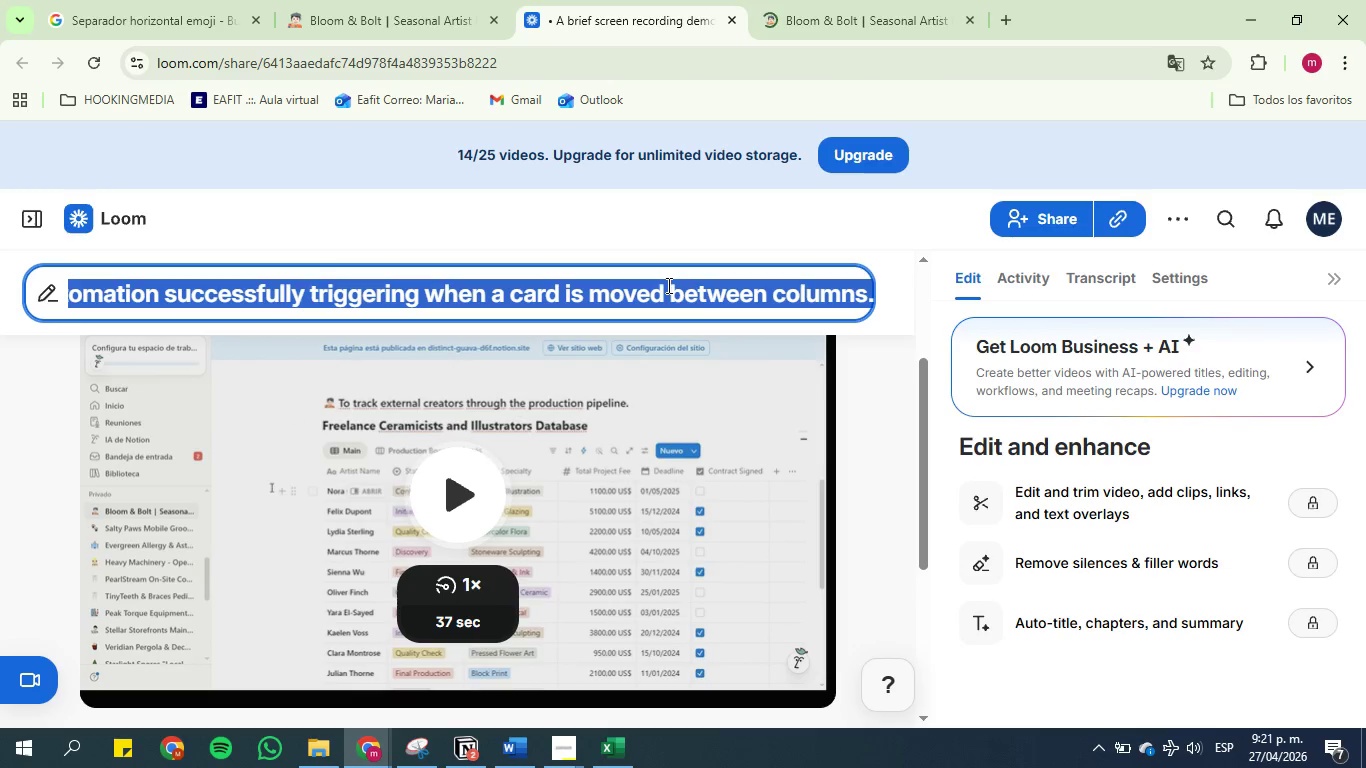 
key(Control+ControlLeft)
 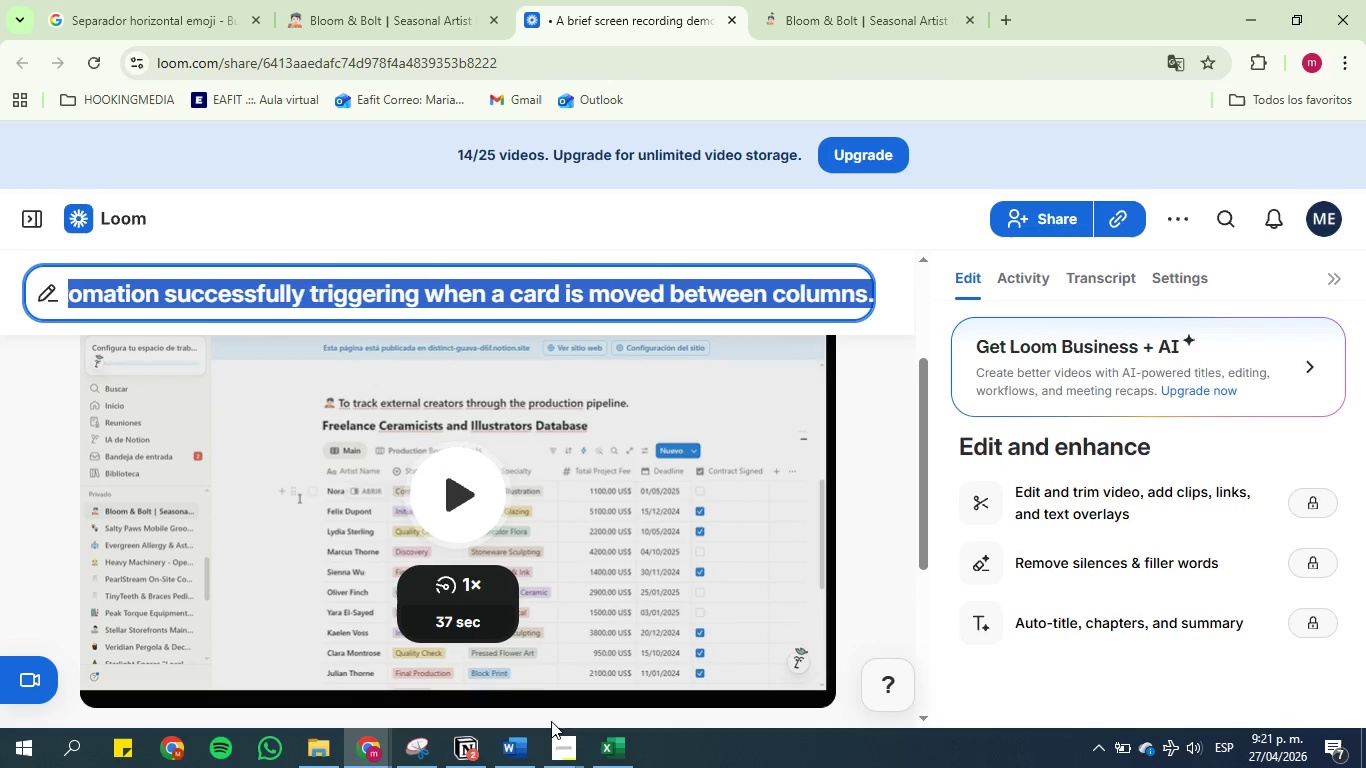 
left_click([513, 740])
 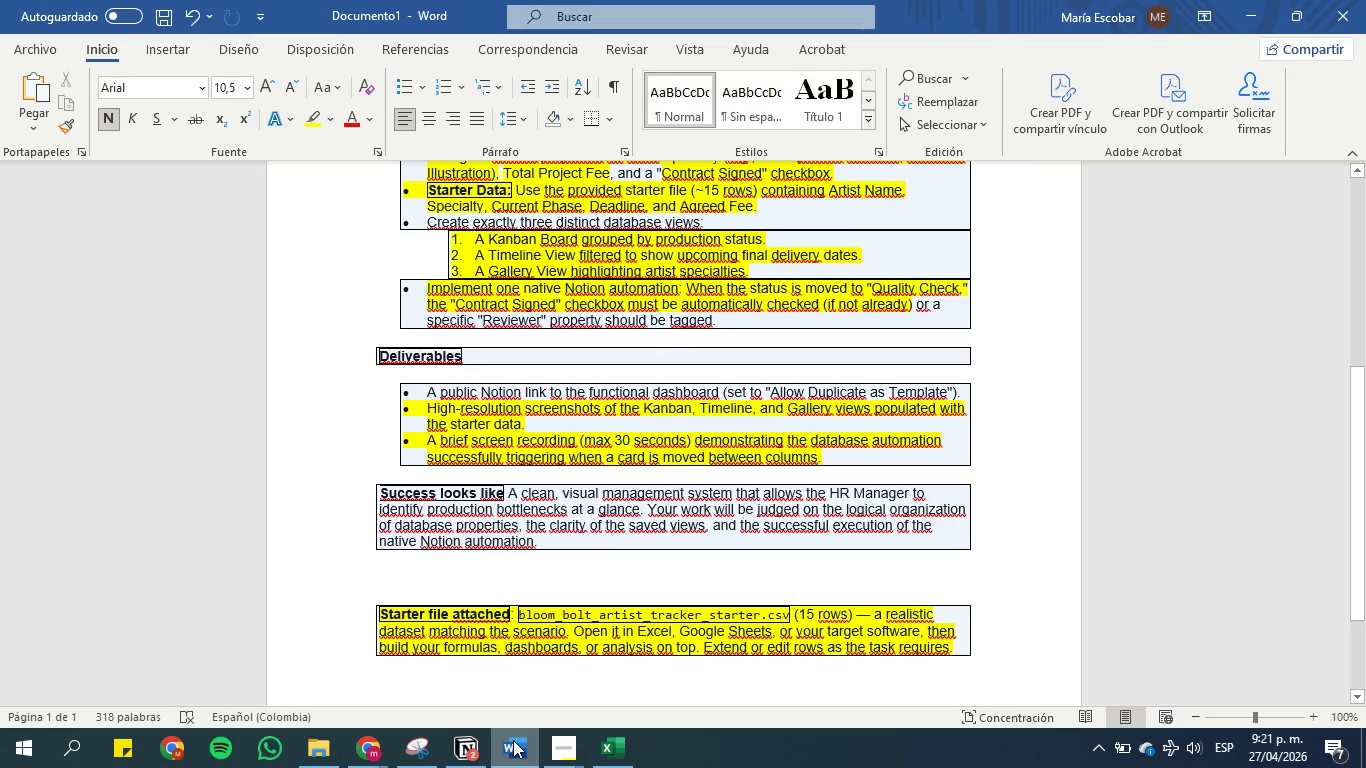 
left_click([513, 740])
 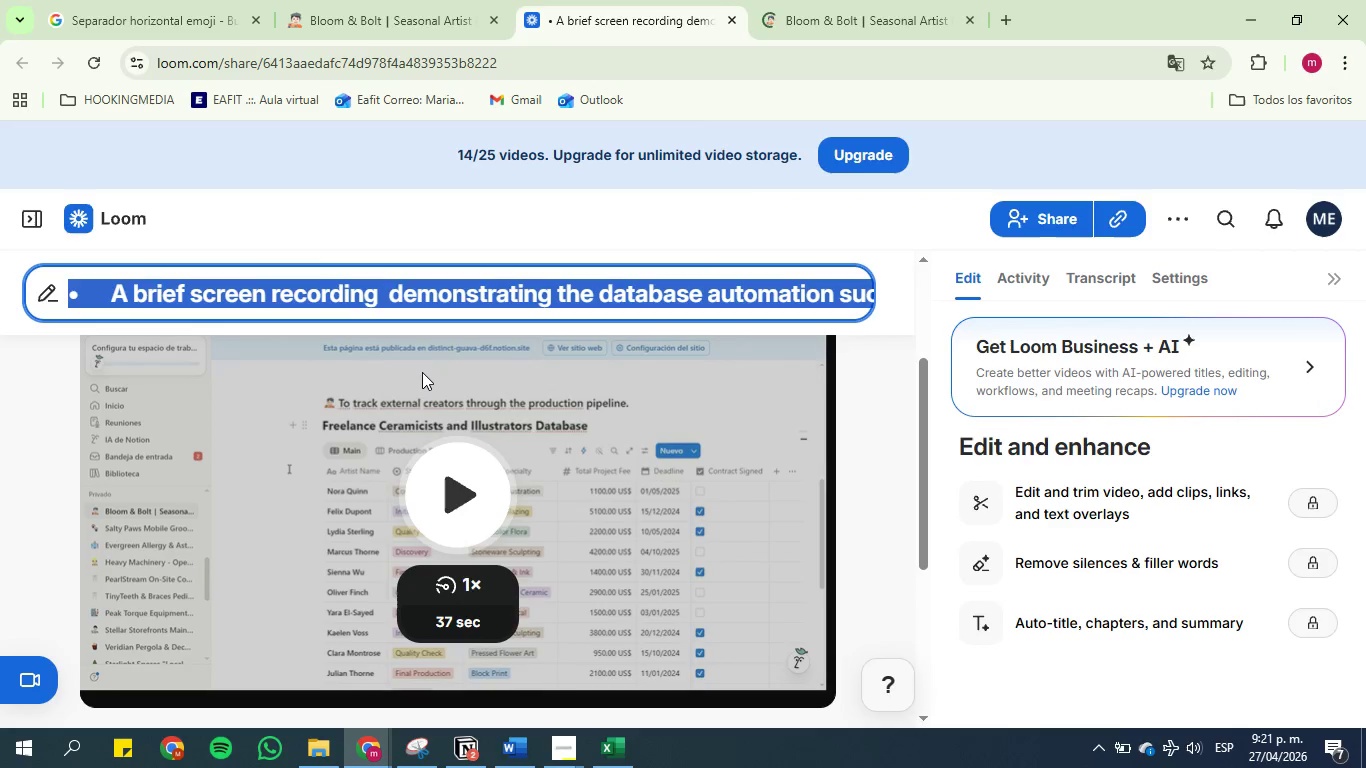 
key(Control+C)
 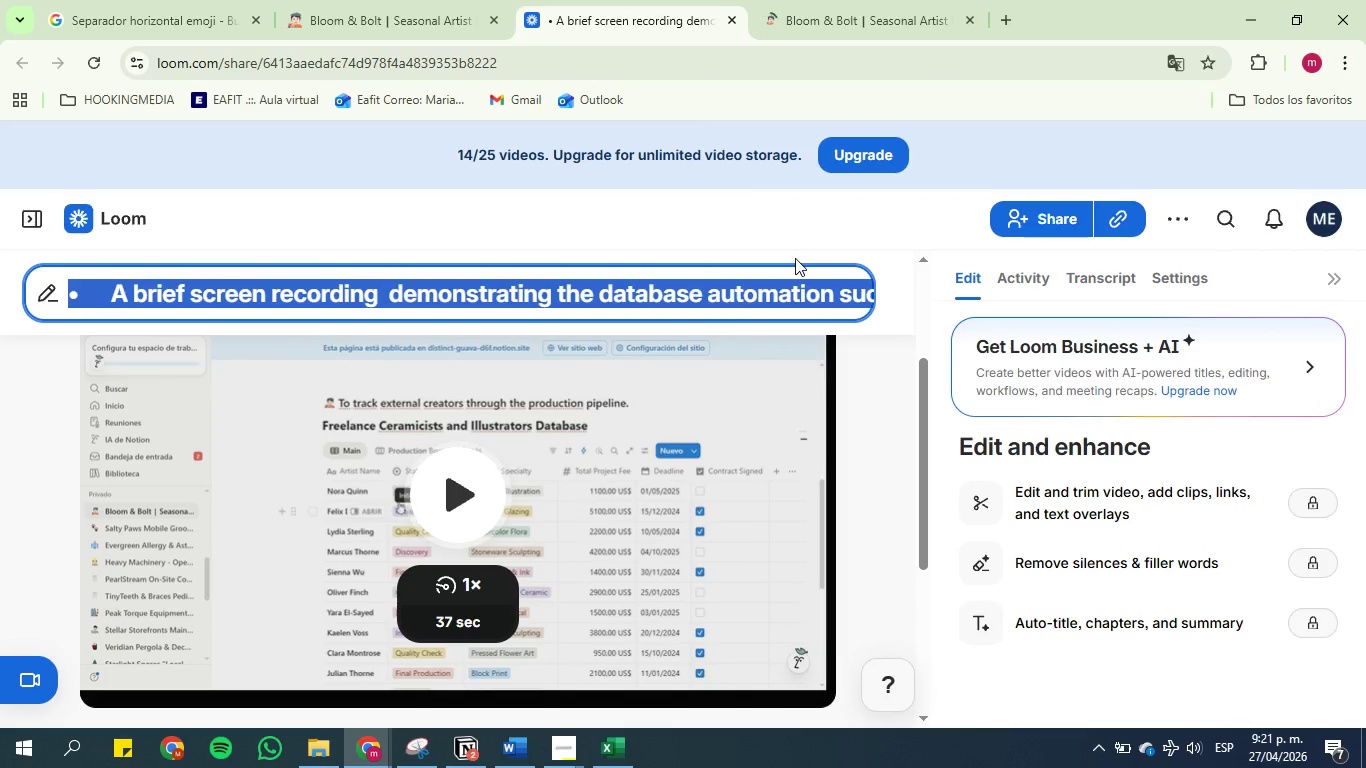 
left_click([825, 15])
 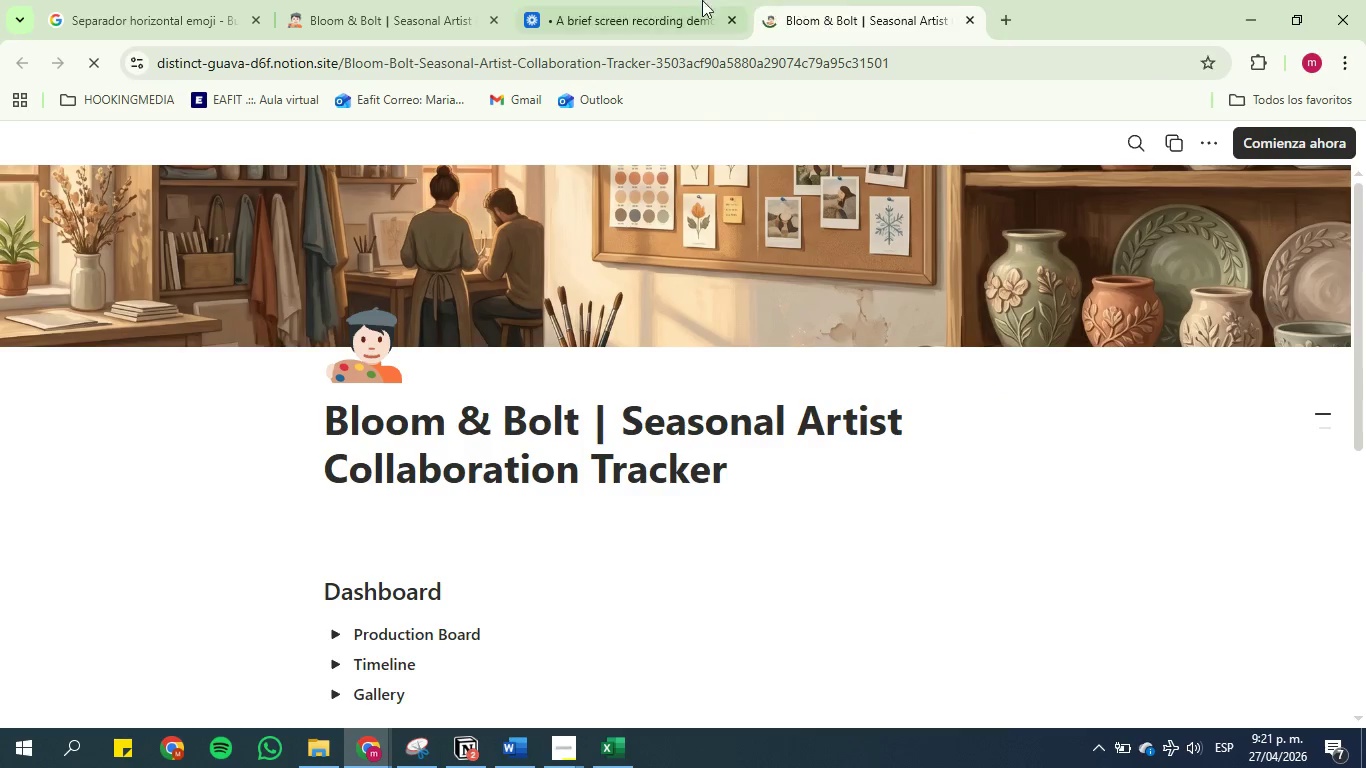 
left_click([660, 0])
 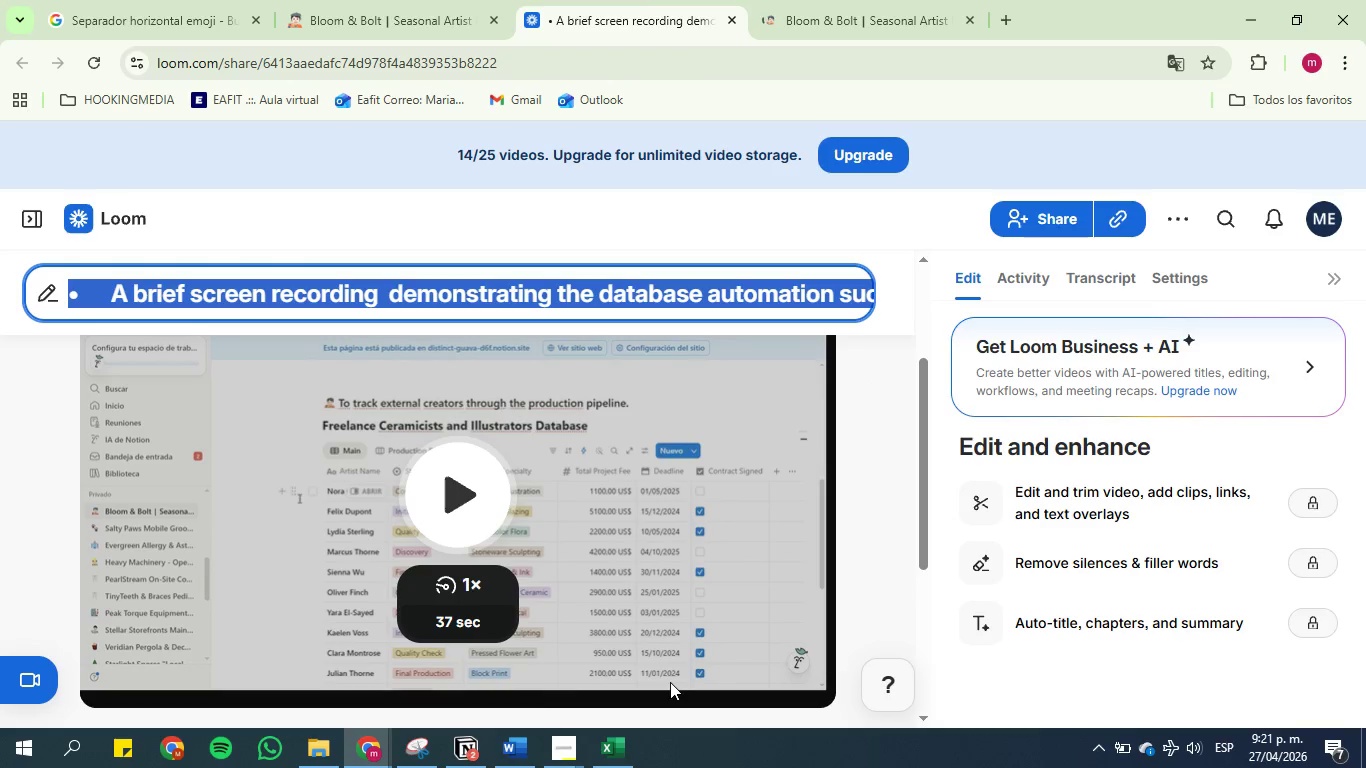 